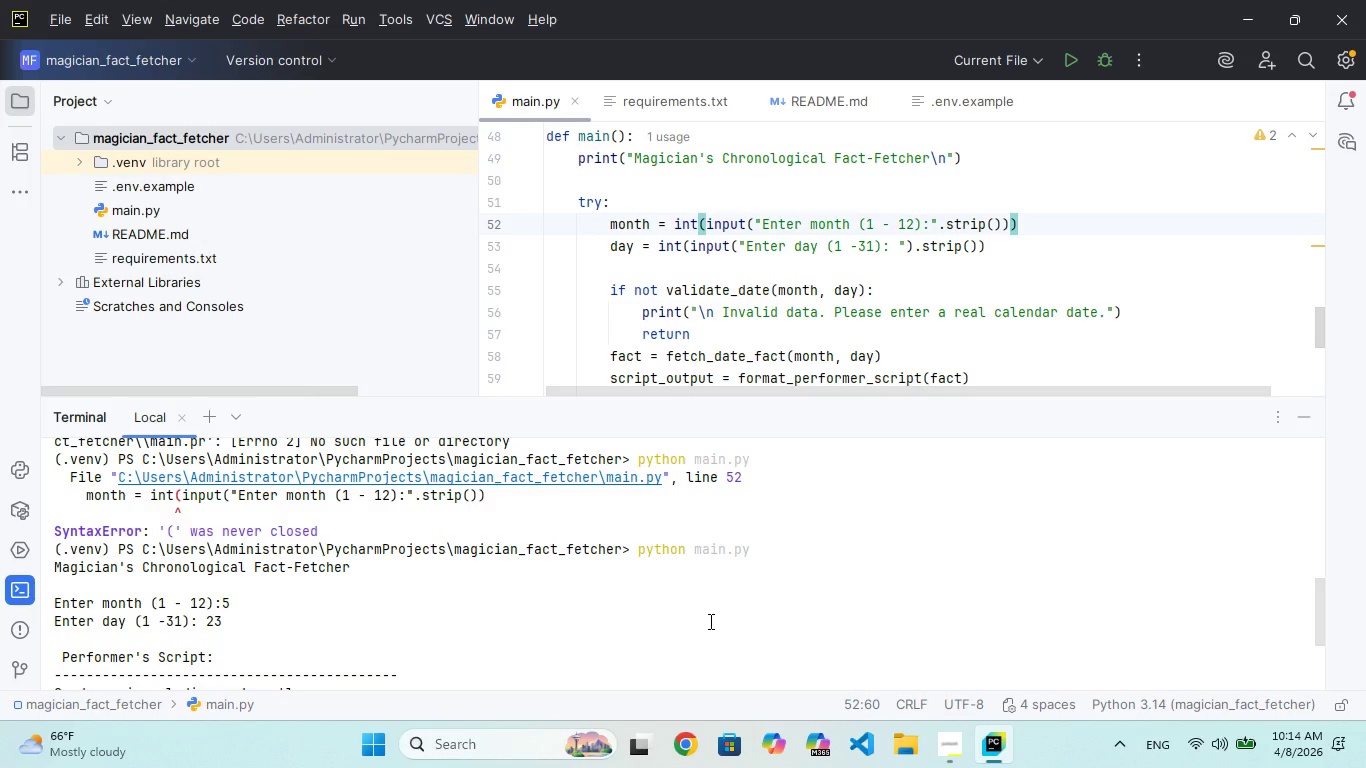 
wait(62.65)
 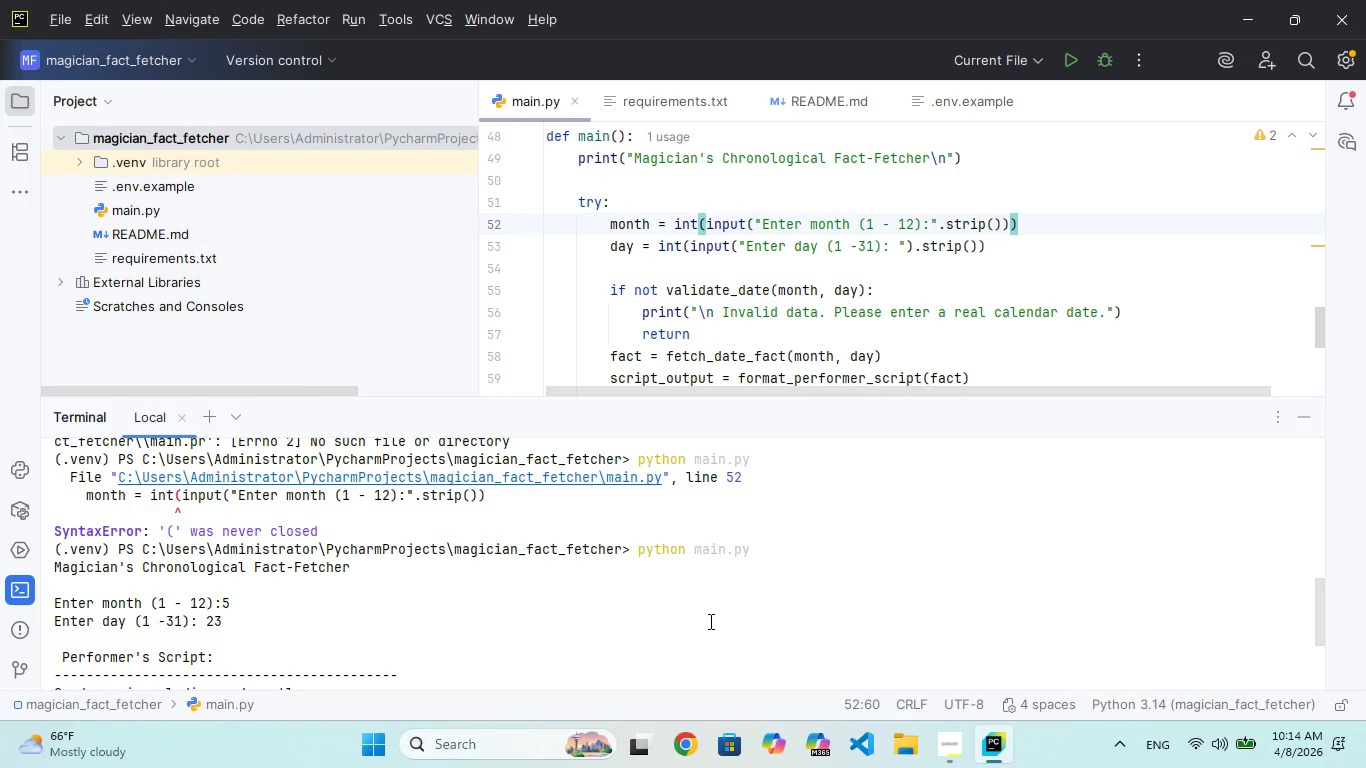 
scroll: coordinate [348, 634], scroll_direction: down, amount: 58.0
 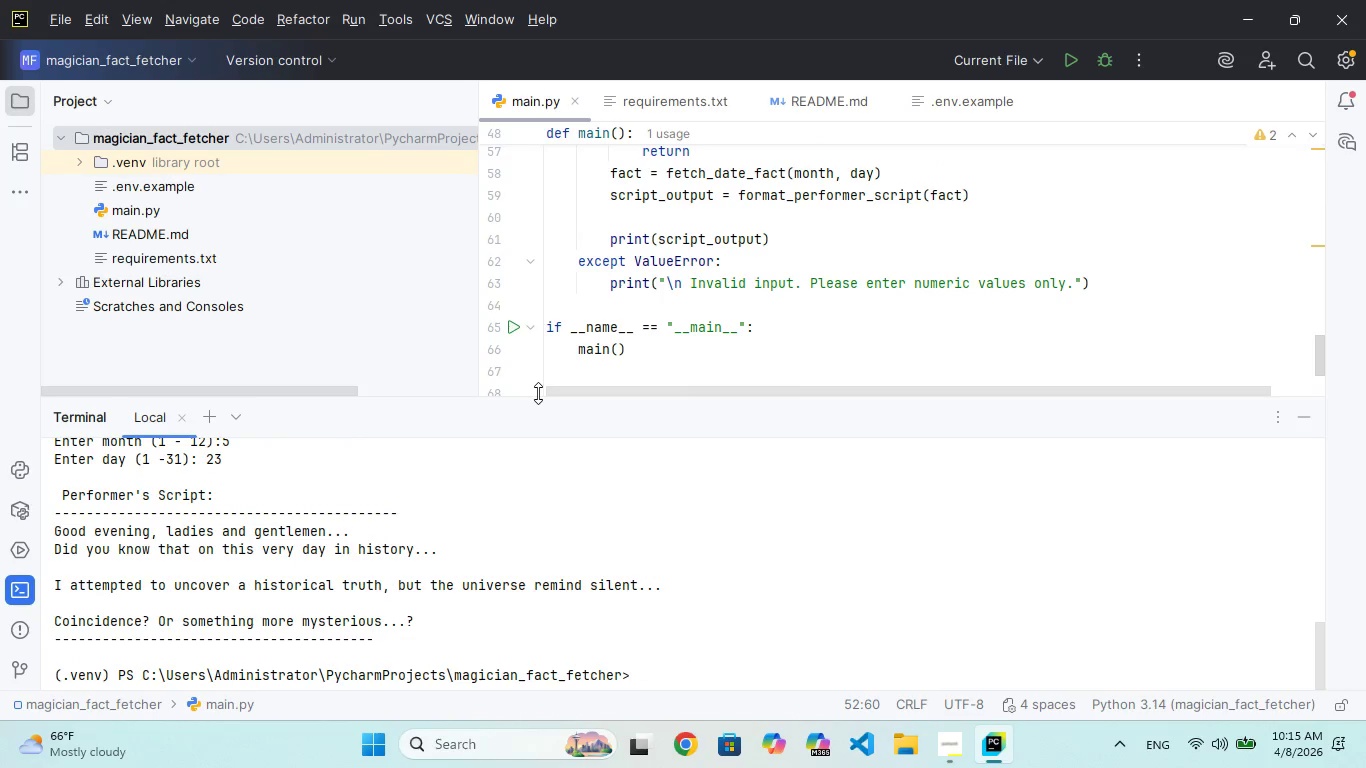 
left_click_drag(start_coordinate=[538, 394], to_coordinate=[484, 138])
 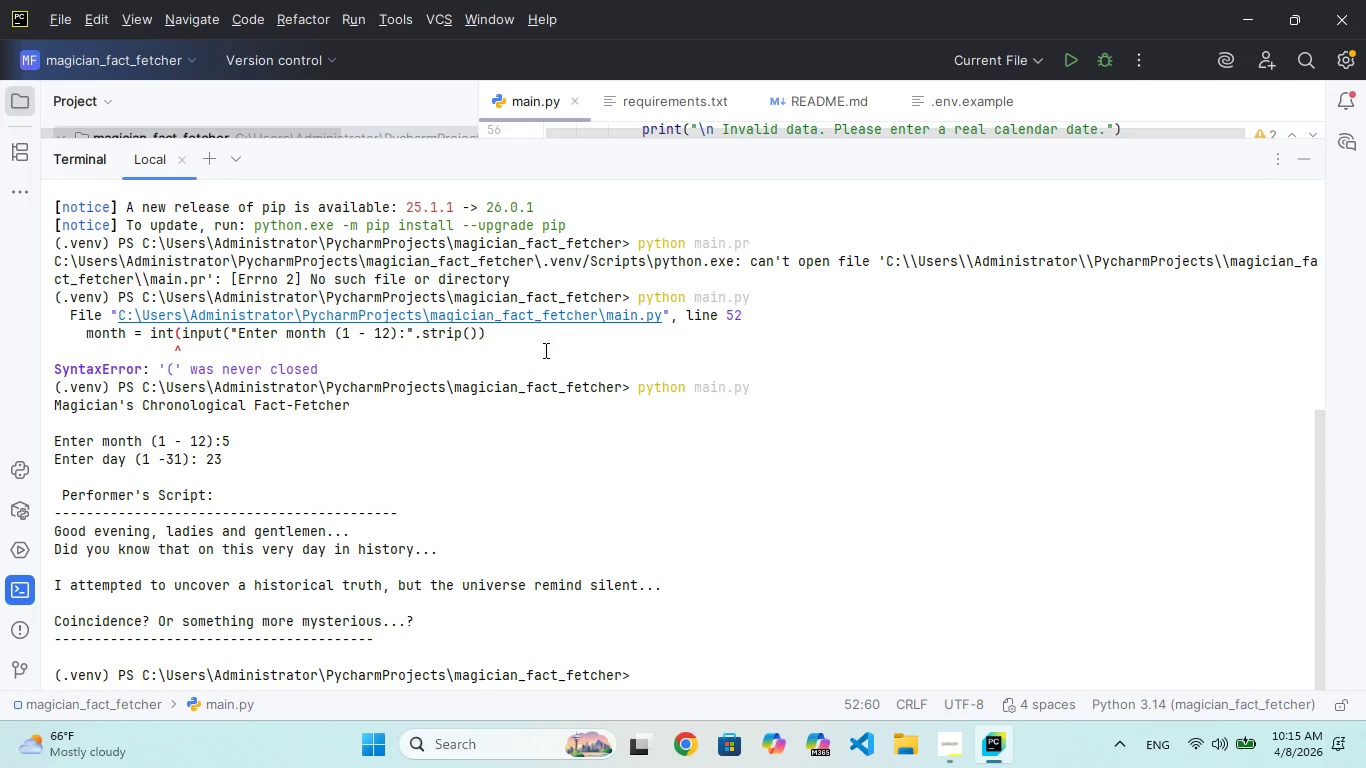 
scroll: coordinate [558, 419], scroll_direction: down, amount: 19.0
 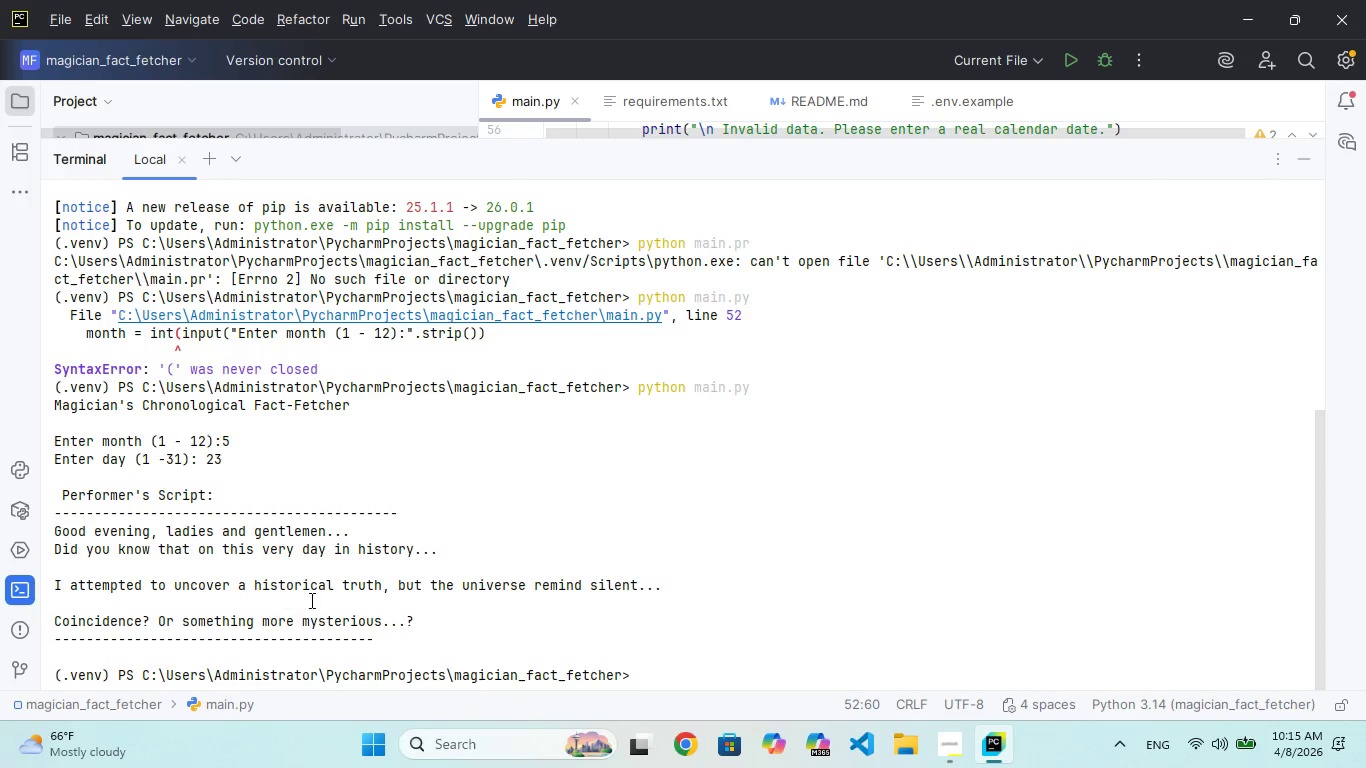 
wait(19.49)
 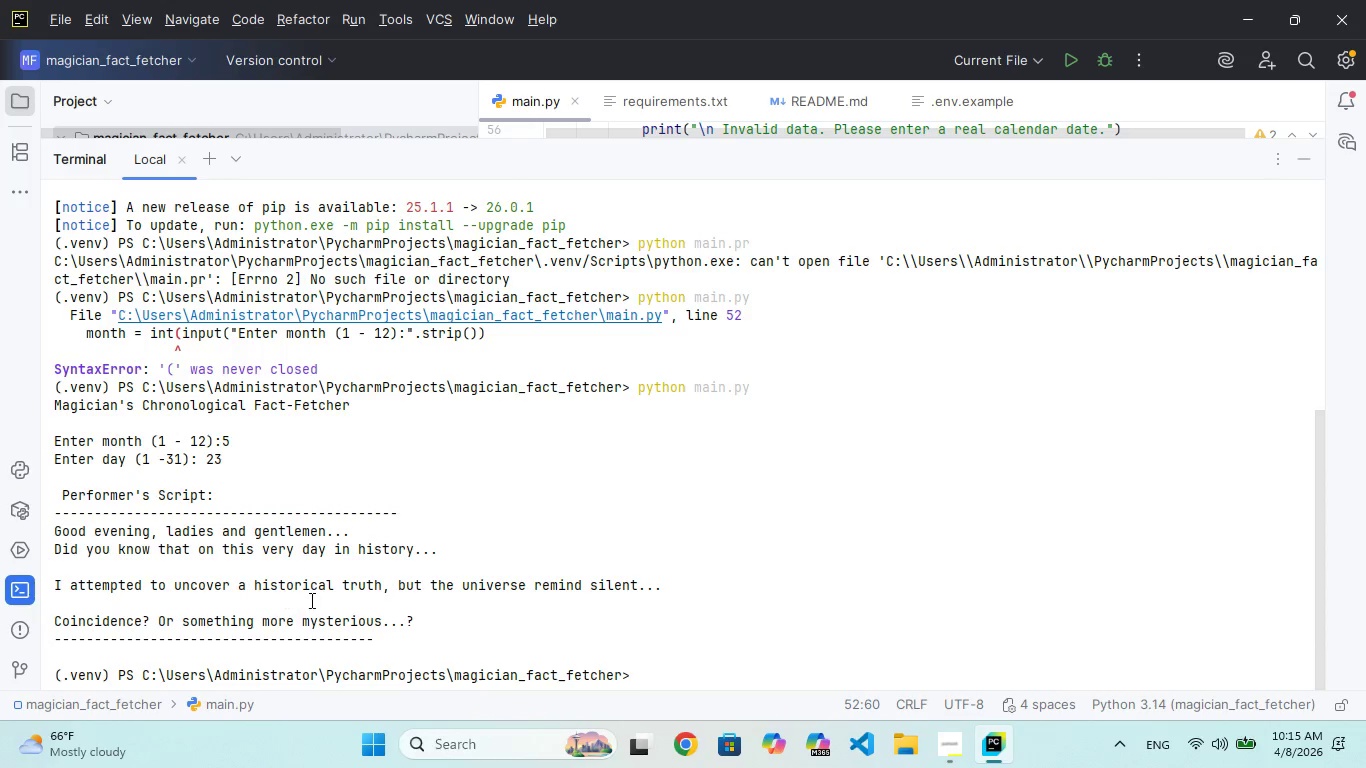 
scroll: coordinate [409, 597], scroll_direction: down, amount: 10.0
 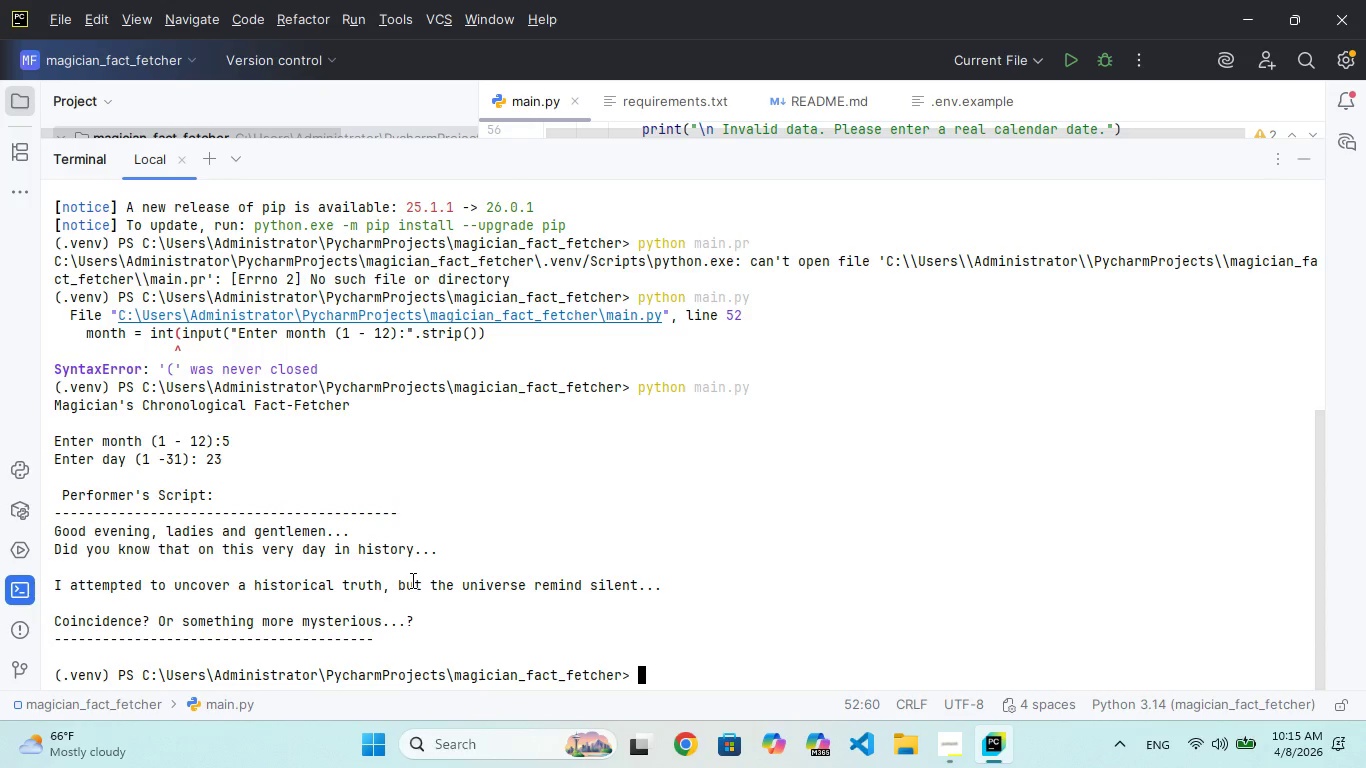 
wait(5.47)
 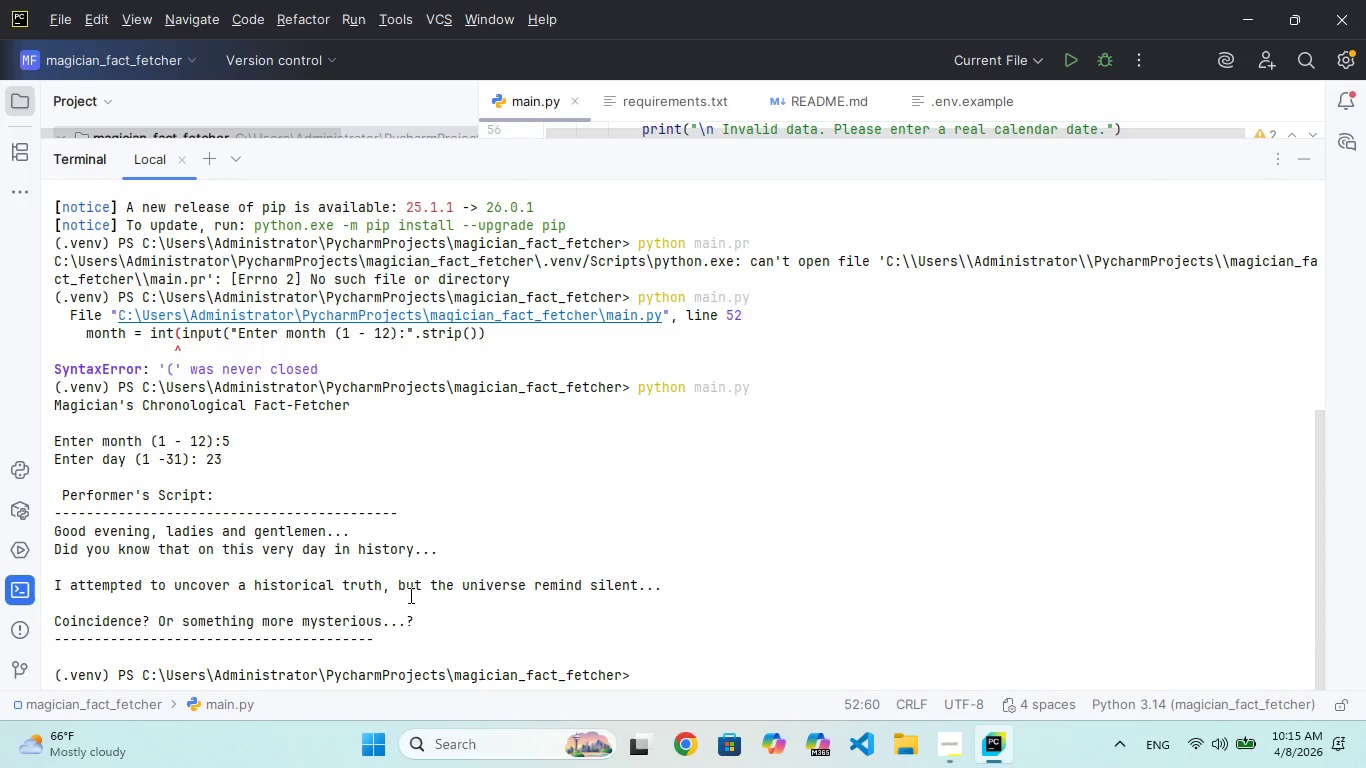 
left_click([962, 750])
 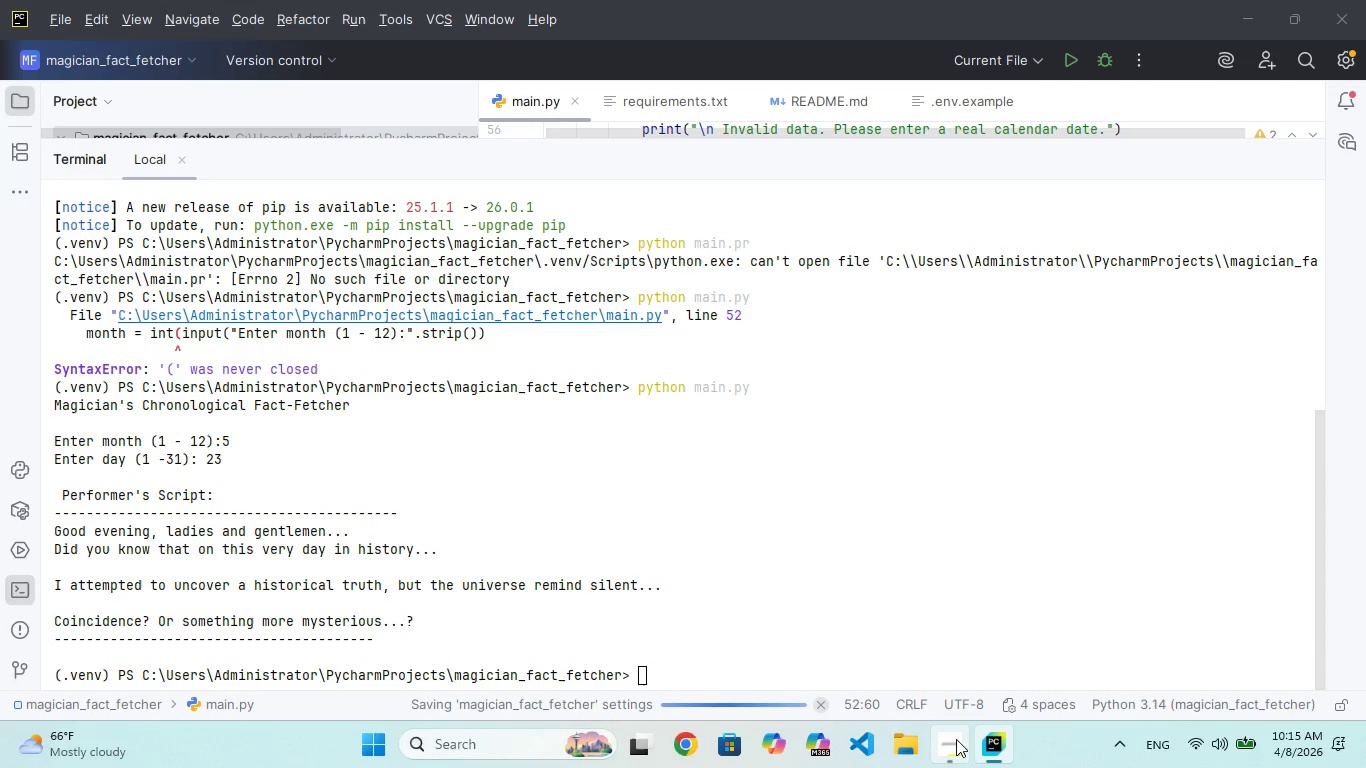 
left_click([956, 739])
 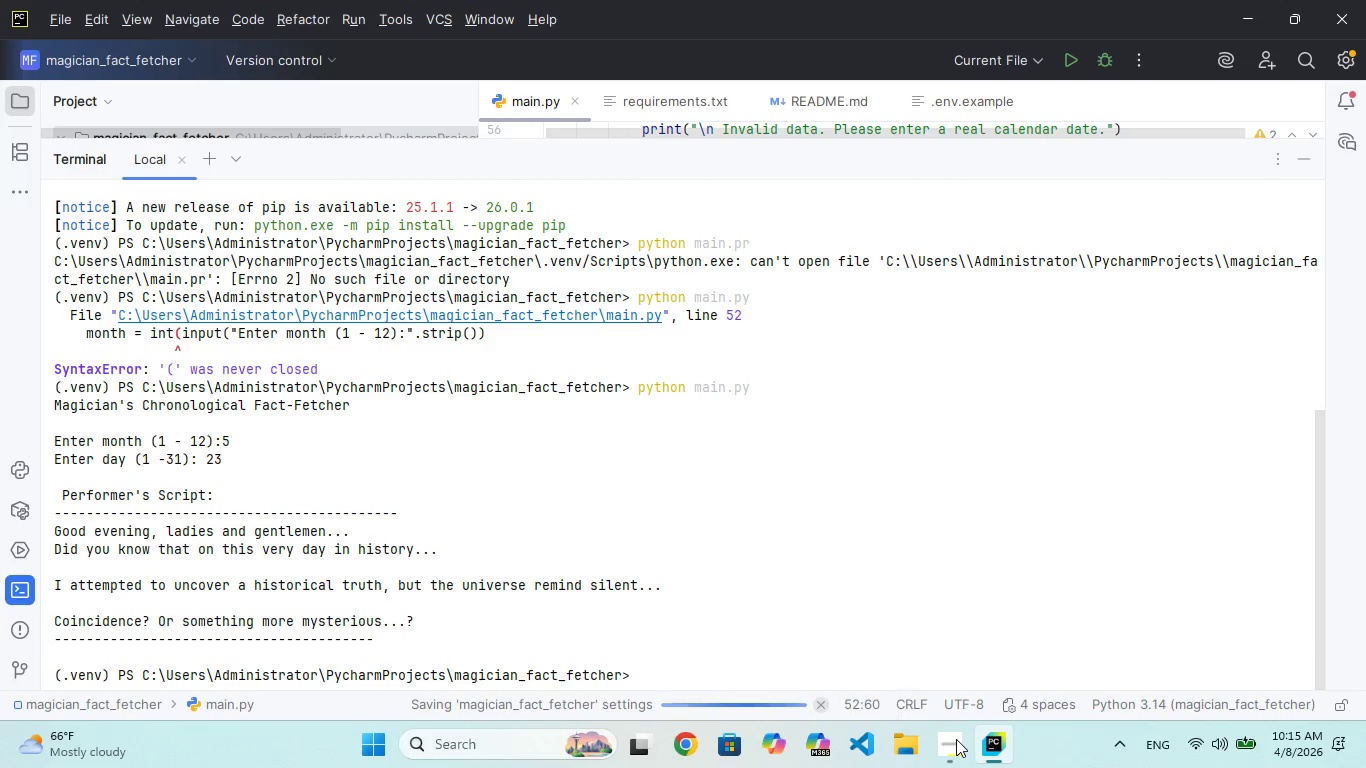 
left_click([956, 739])